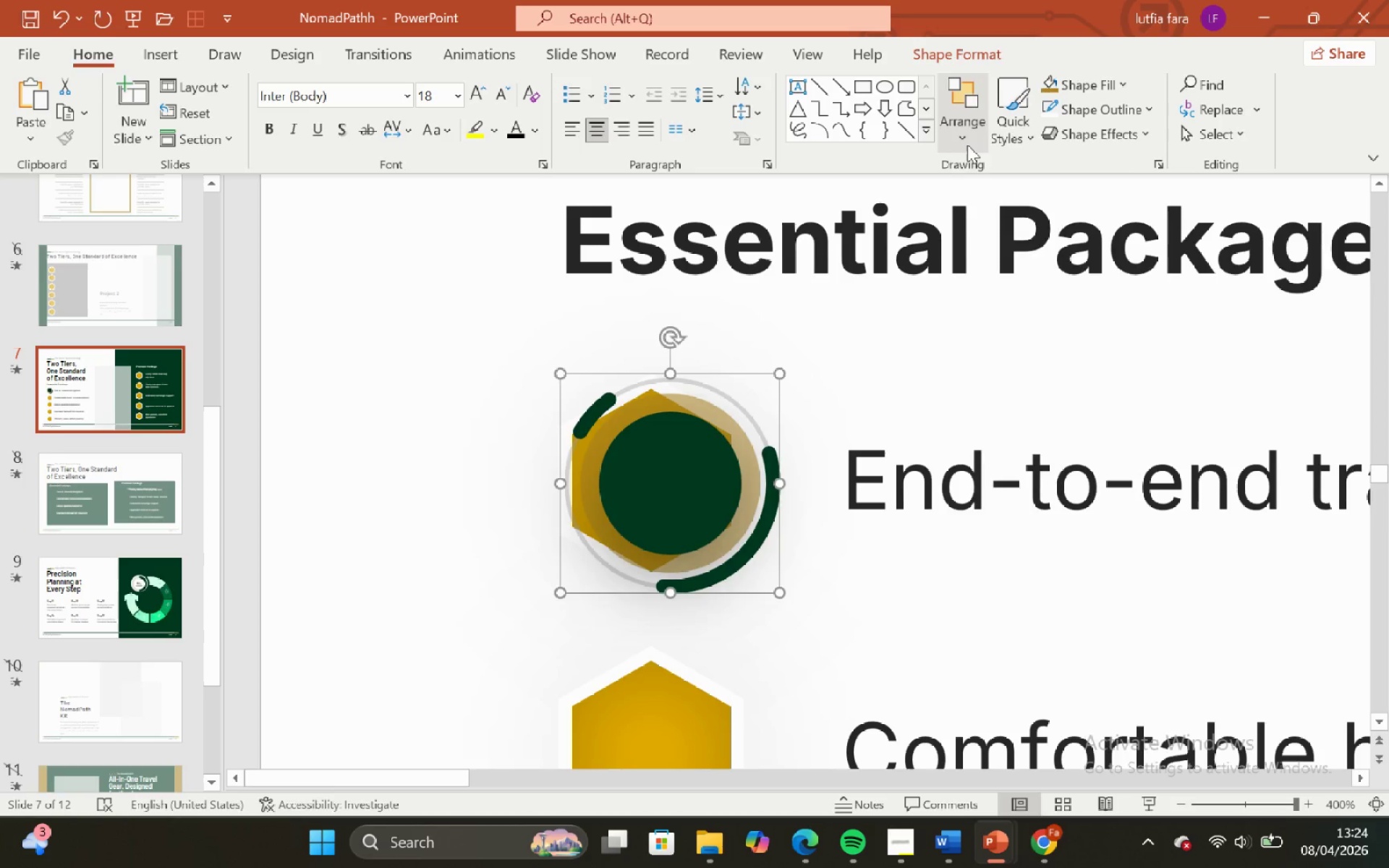 
left_click([967, 145])
 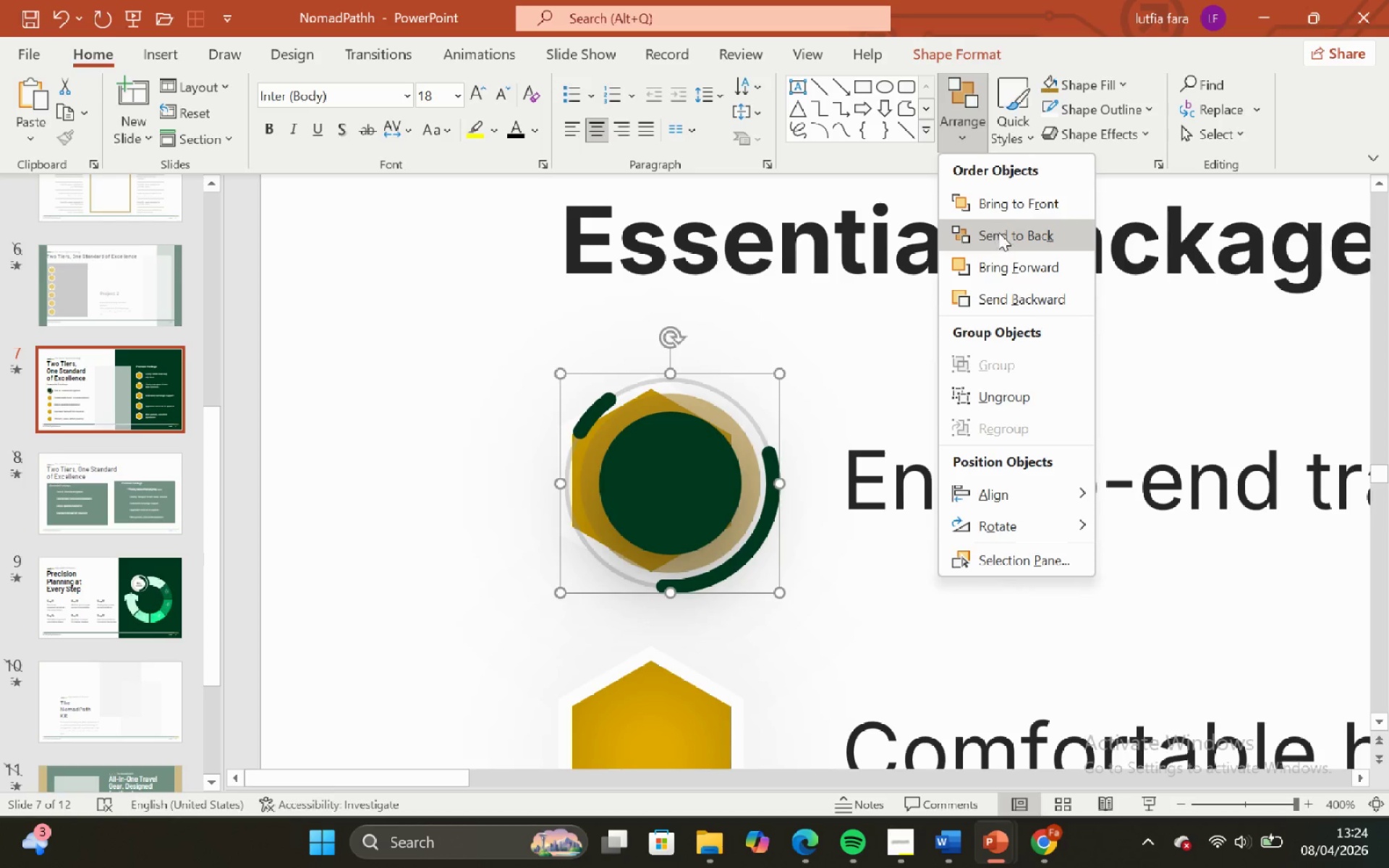 
left_click([998, 232])
 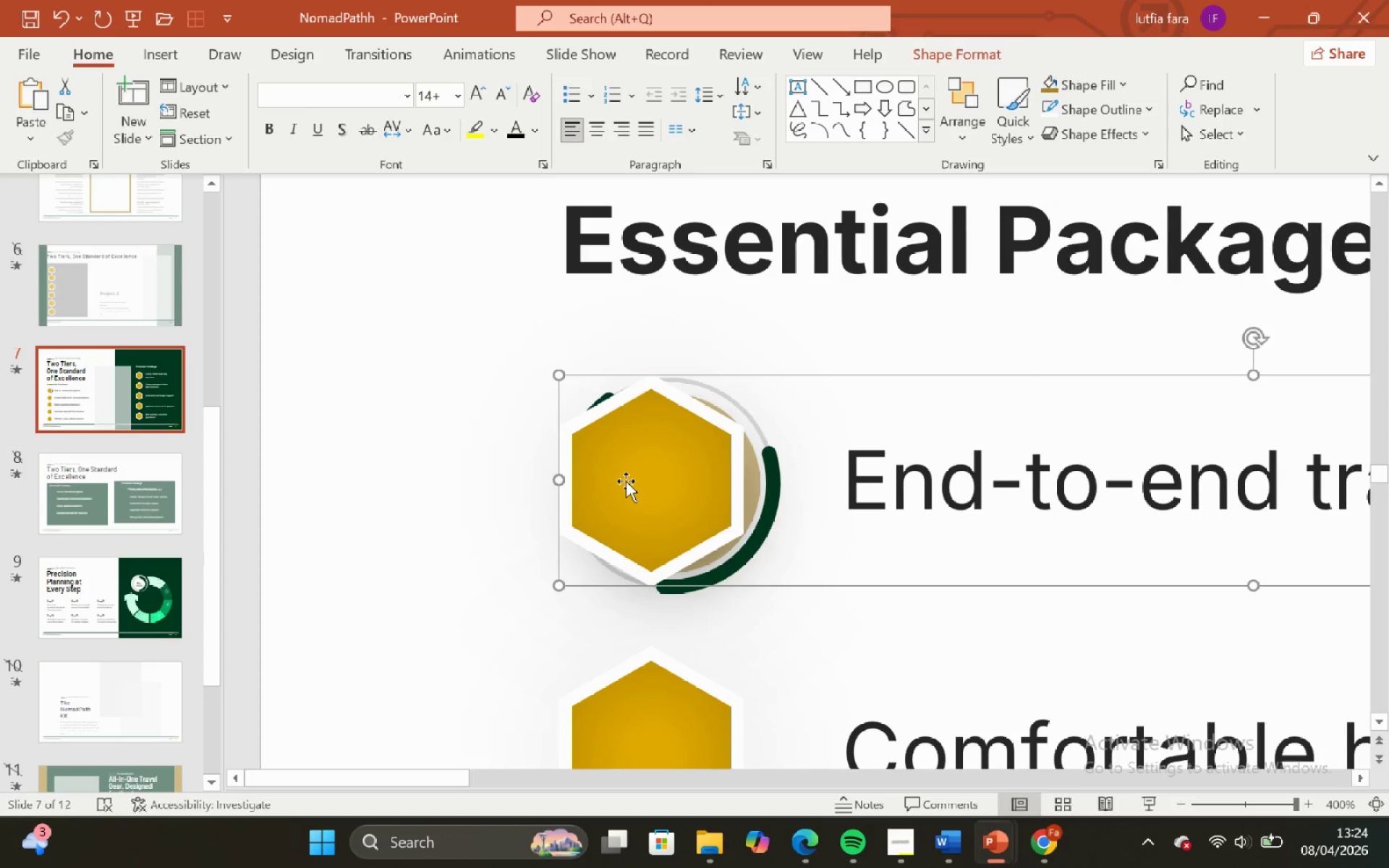 
key(Control+Shift+G)
 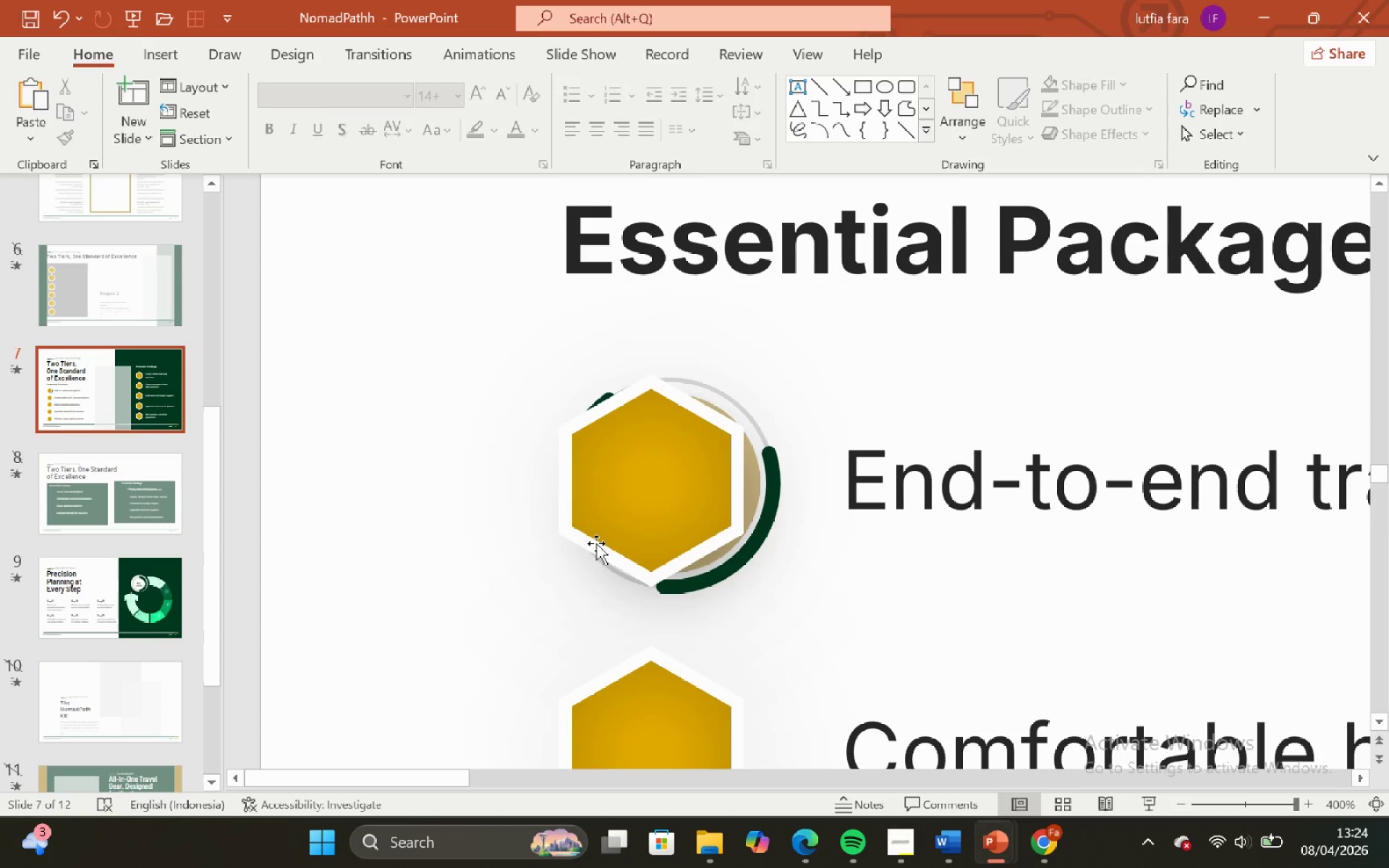 
left_click([606, 507])
 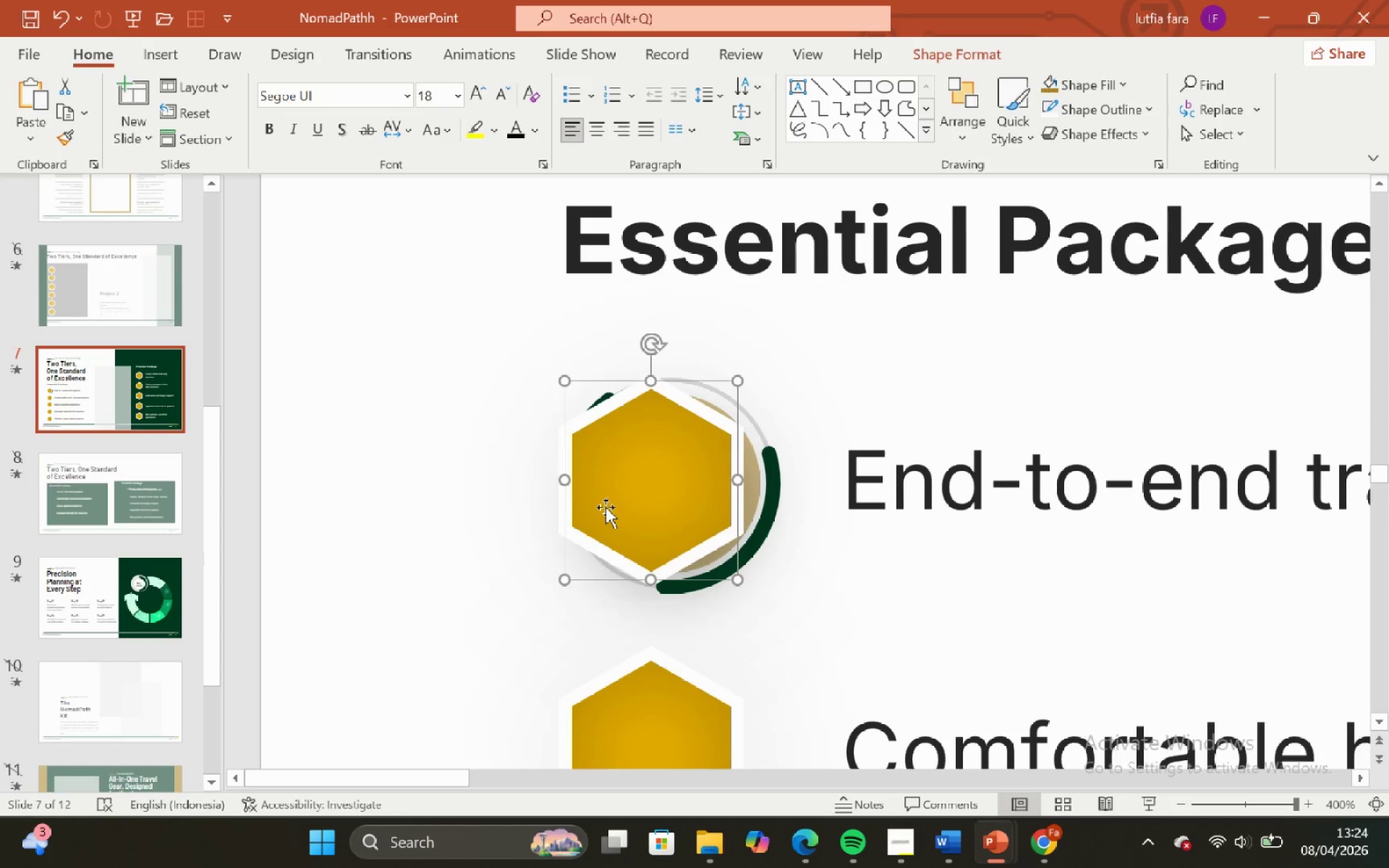 
key(Backspace)
 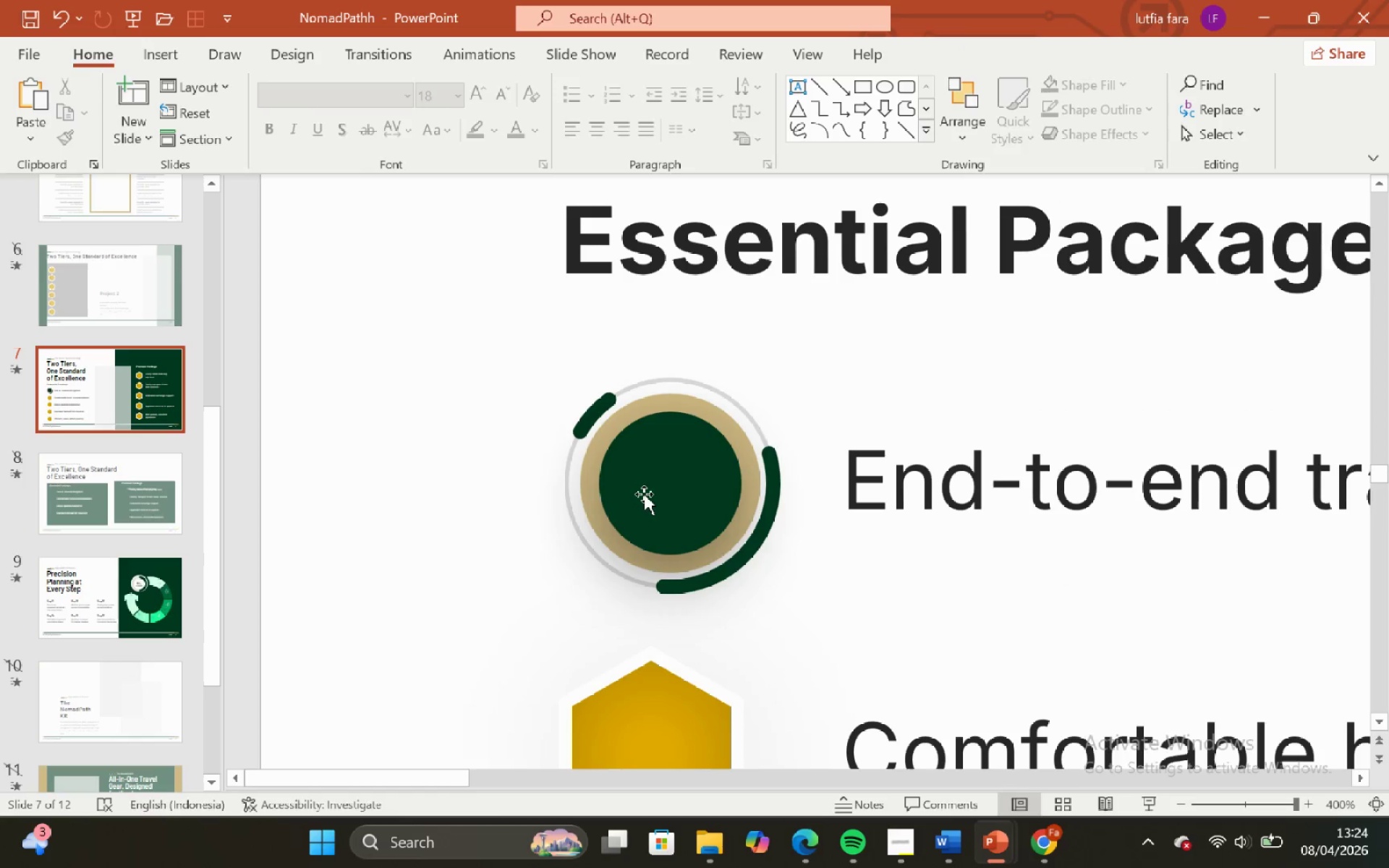 
hold_key(key=ControlLeft, duration=0.47)
hold_key(key=ShiftLeft, duration=0.42)
scroll: coordinate [742, 488], scroll_direction: down, amount: 2.0
 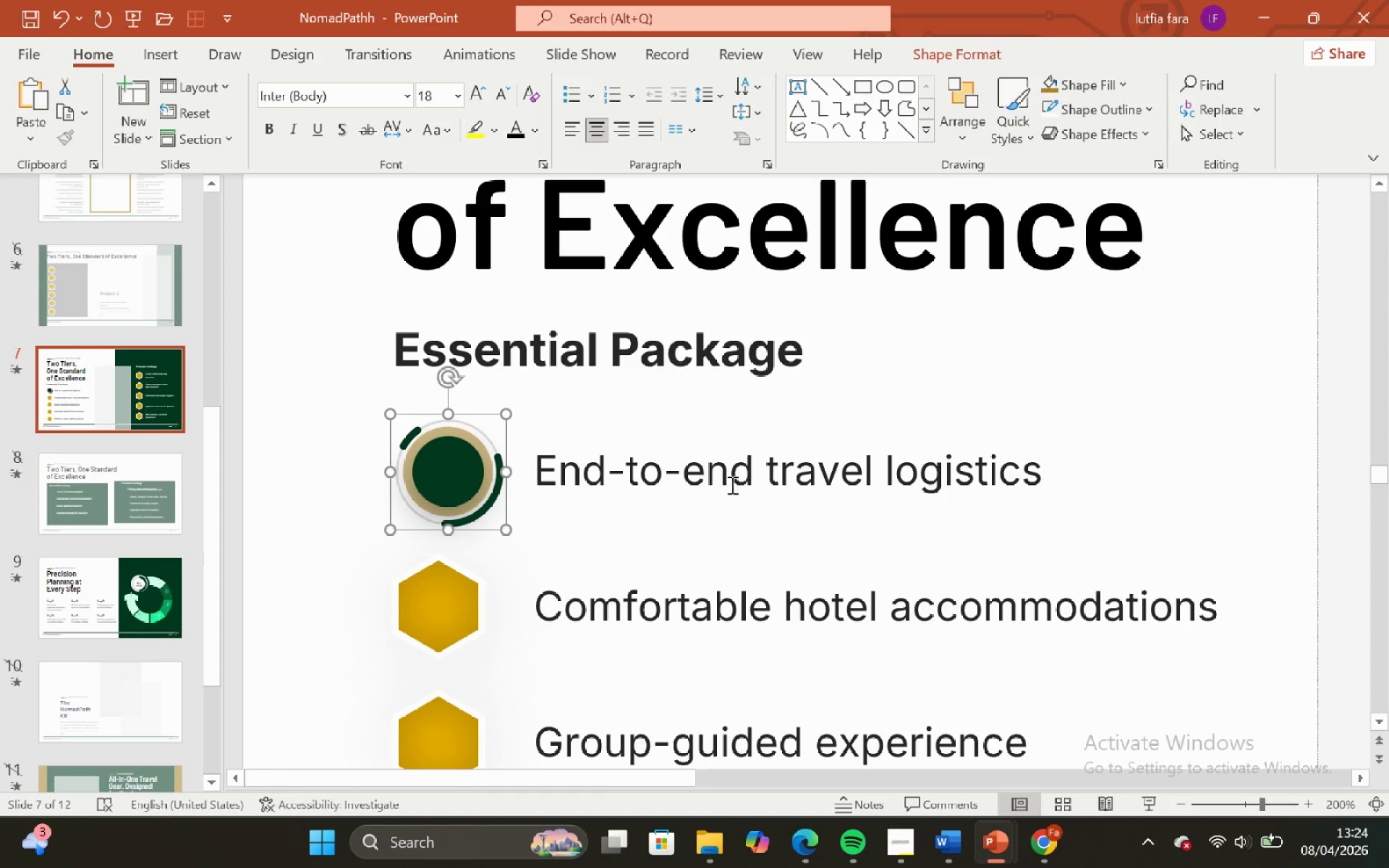 
hold_key(key=ShiftLeft, duration=0.47)
left_click([724, 479])
 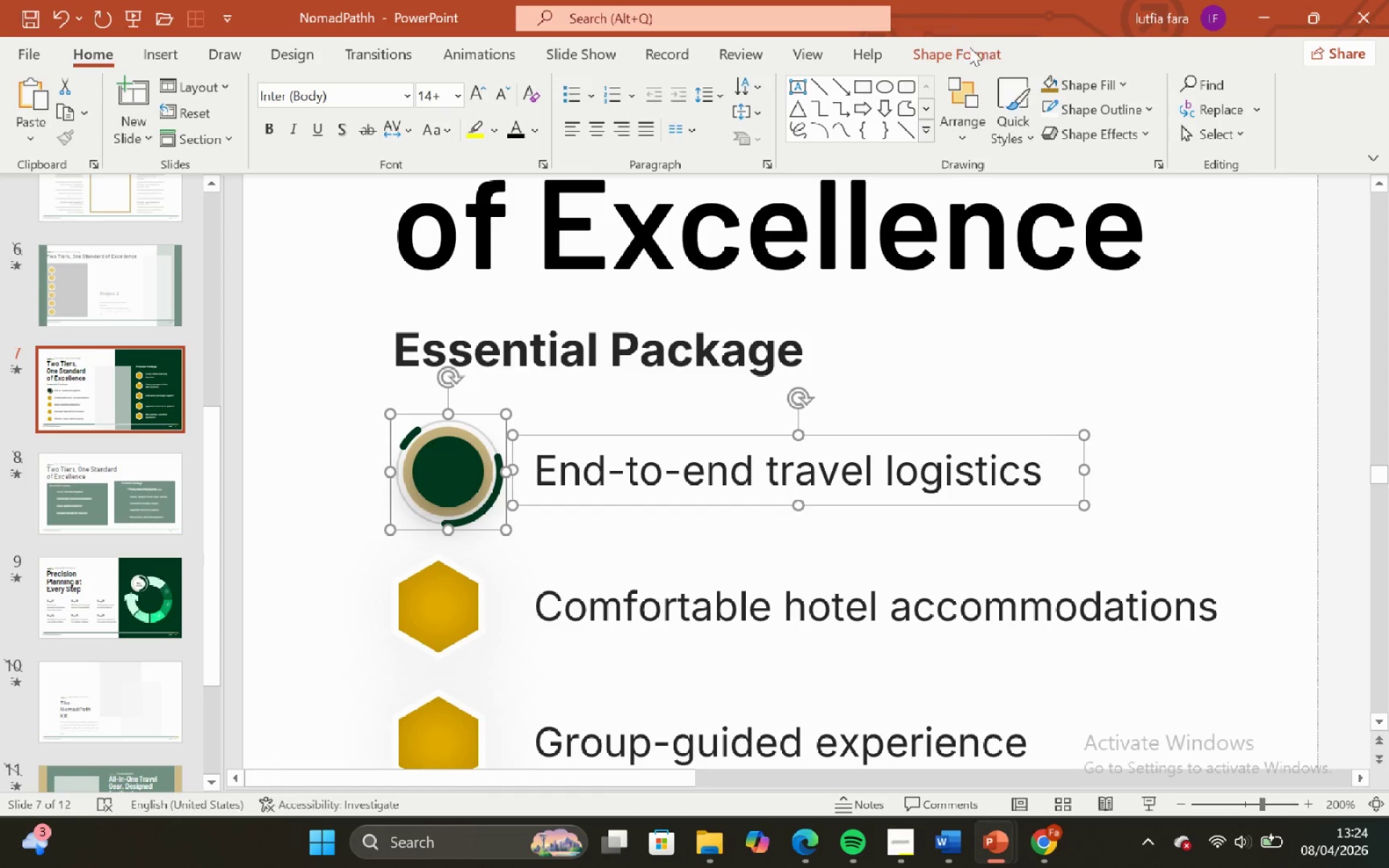 
left_click([971, 46])
 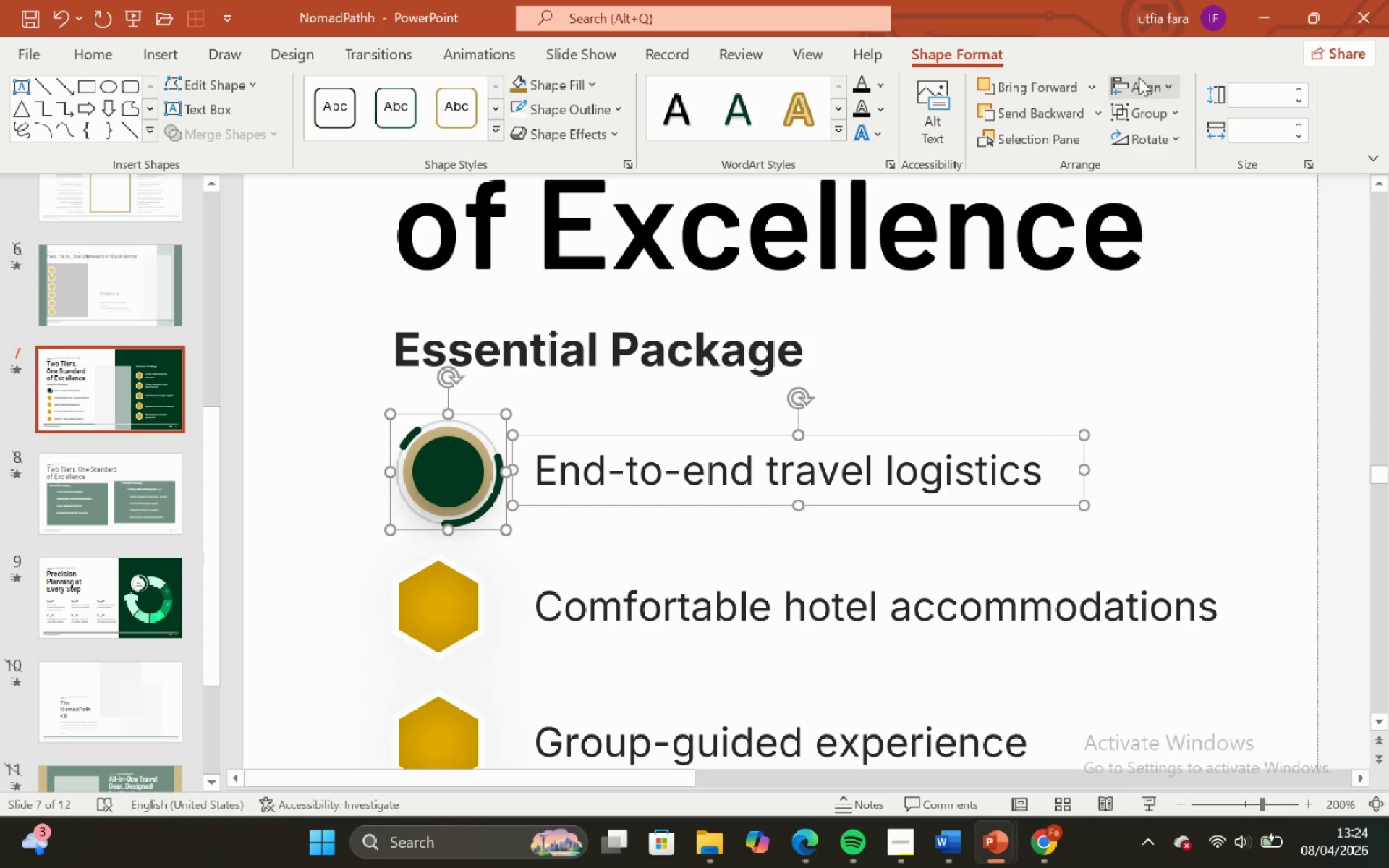 
left_click([1142, 78])
 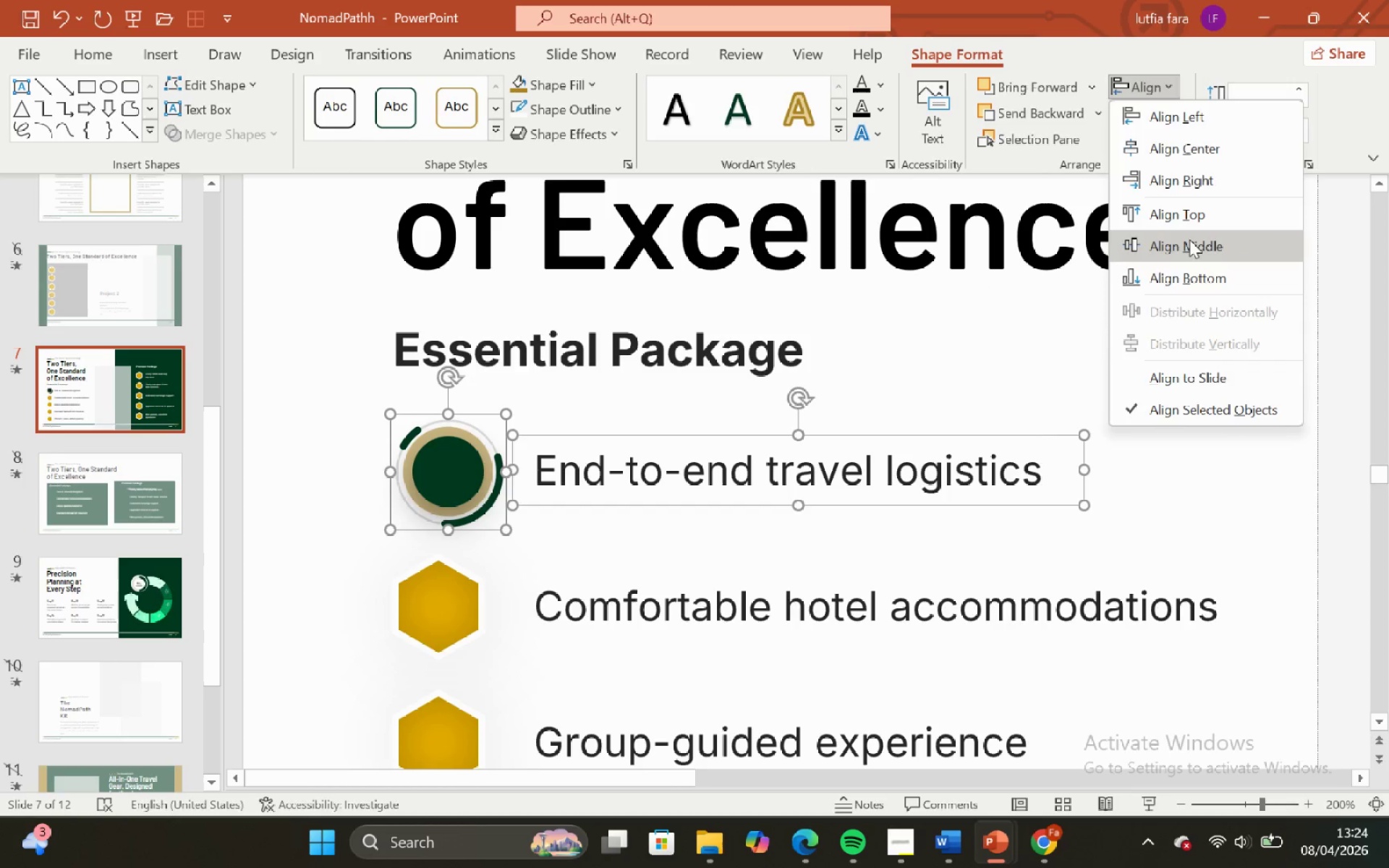 
left_click([1189, 239])
 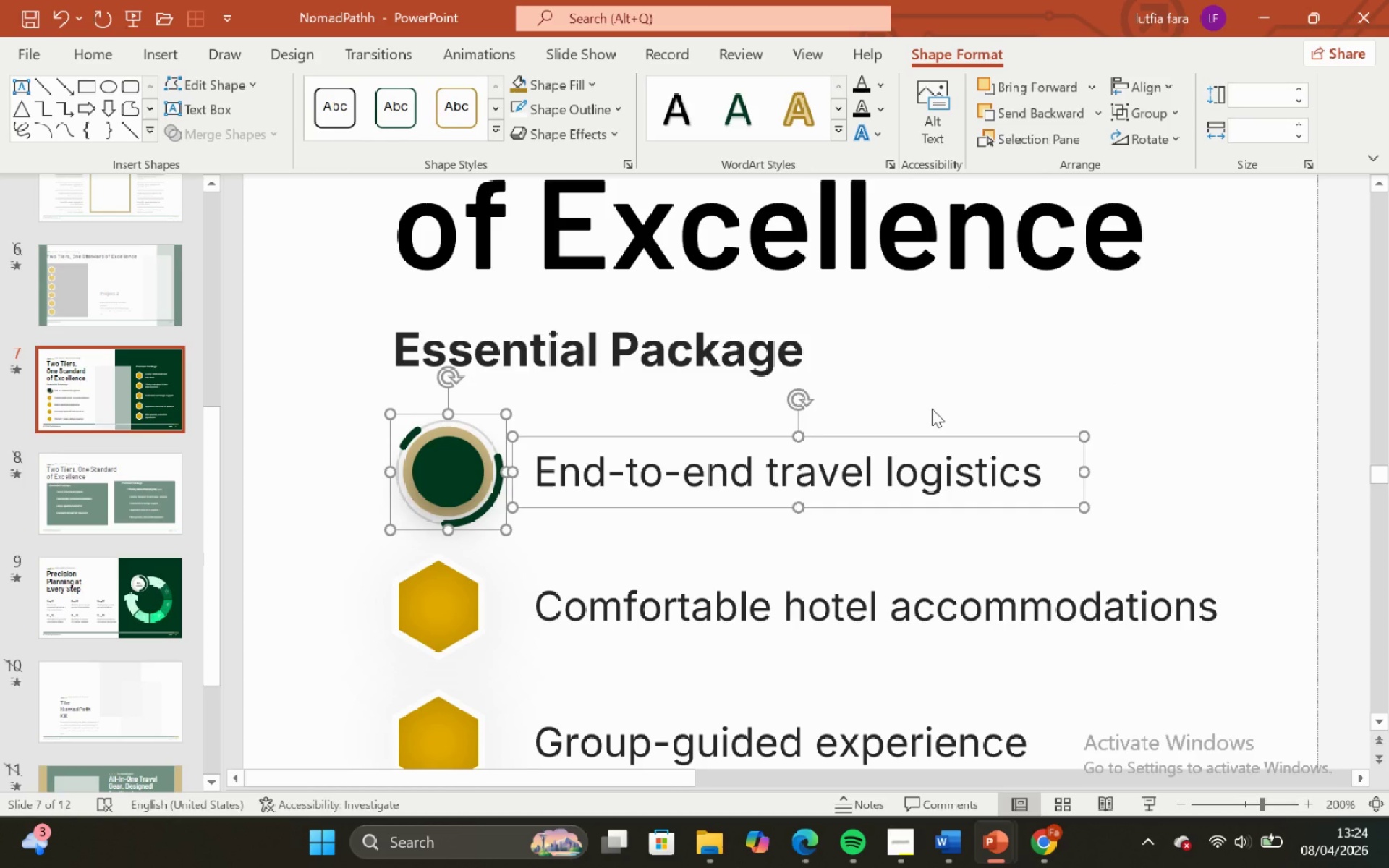 
left_click([932, 409])
 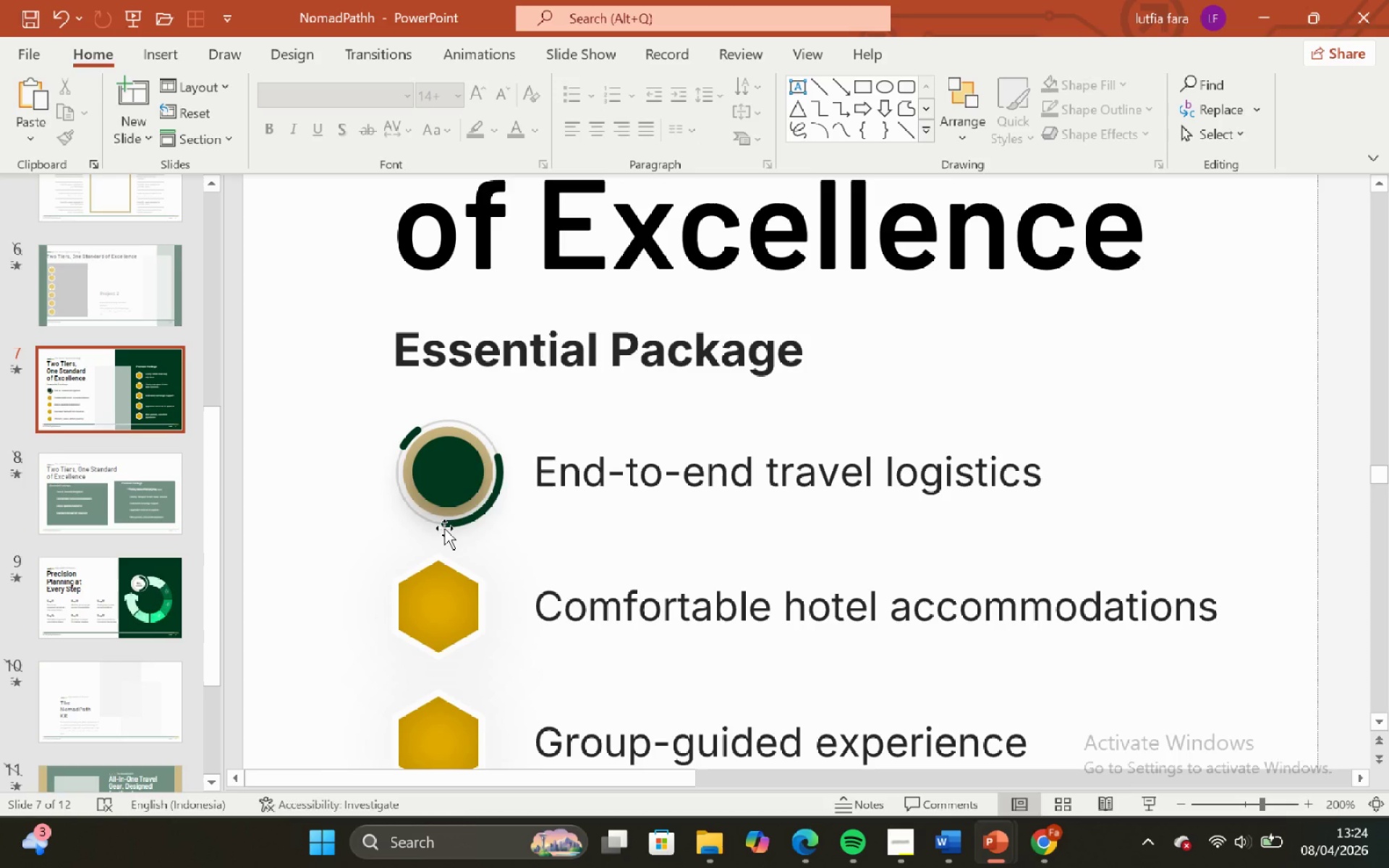 
left_click([444, 528])
 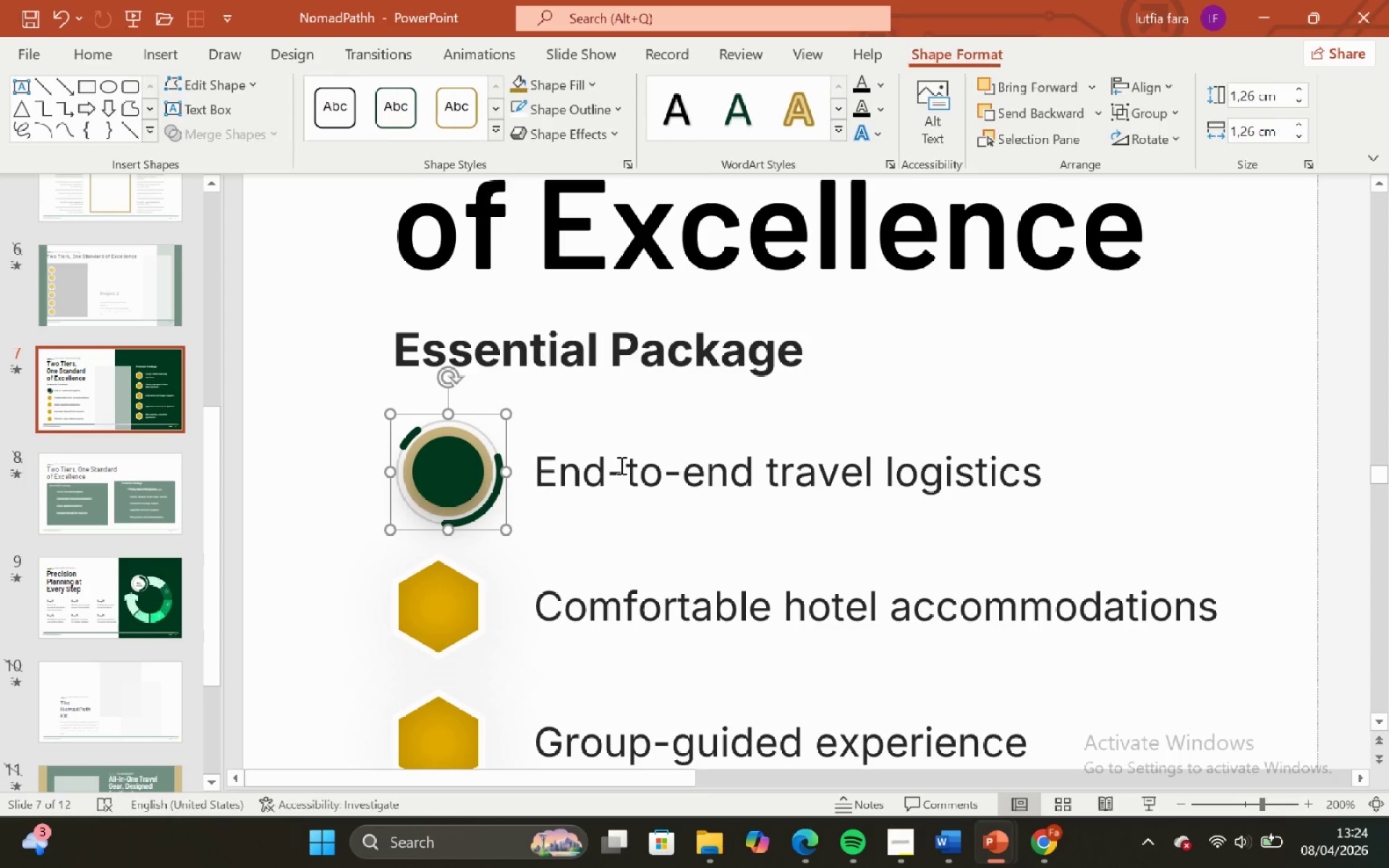 
hold_key(key=ShiftLeft, duration=0.58)
double_click([621, 465])
 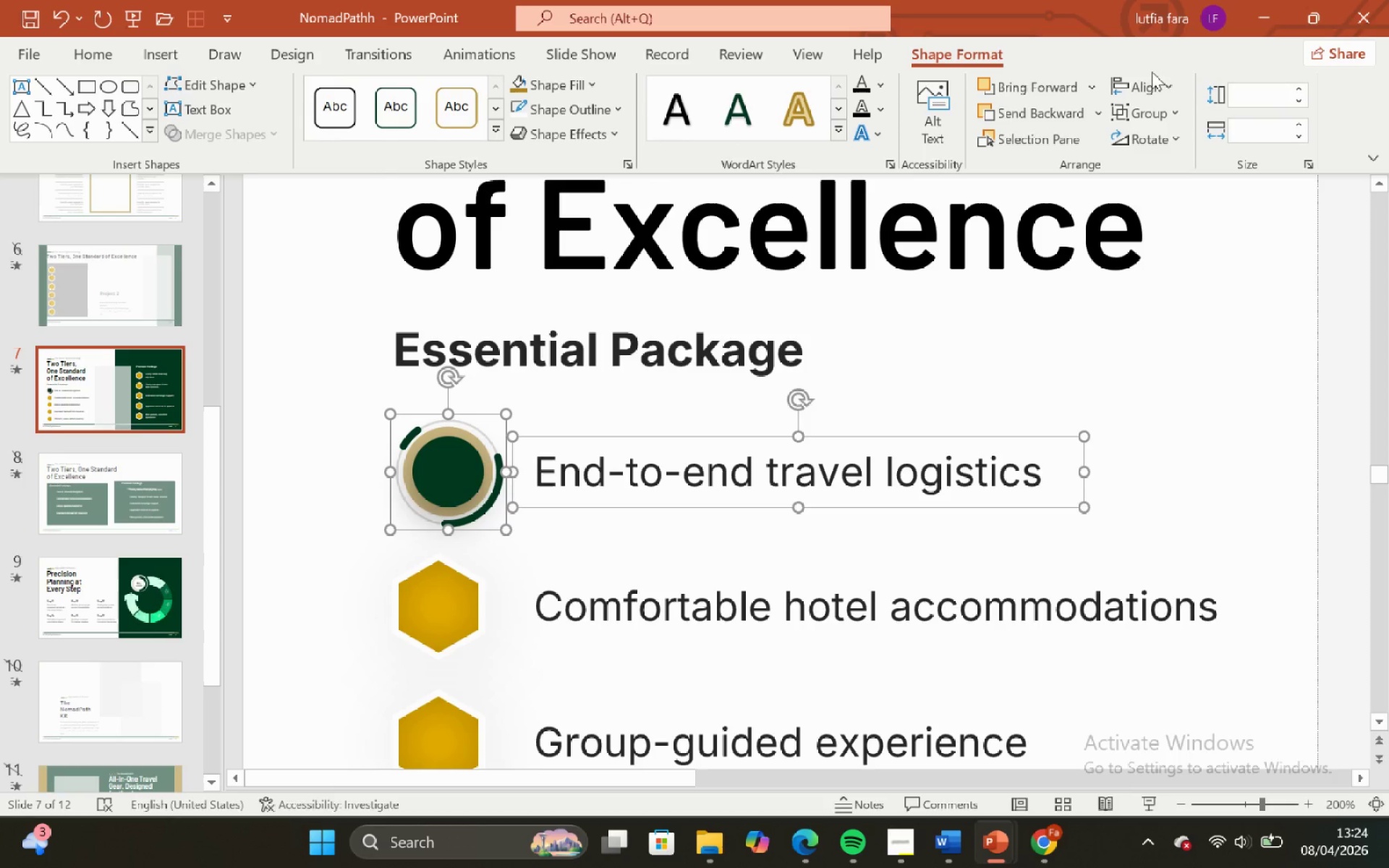 
left_click([1157, 79])
 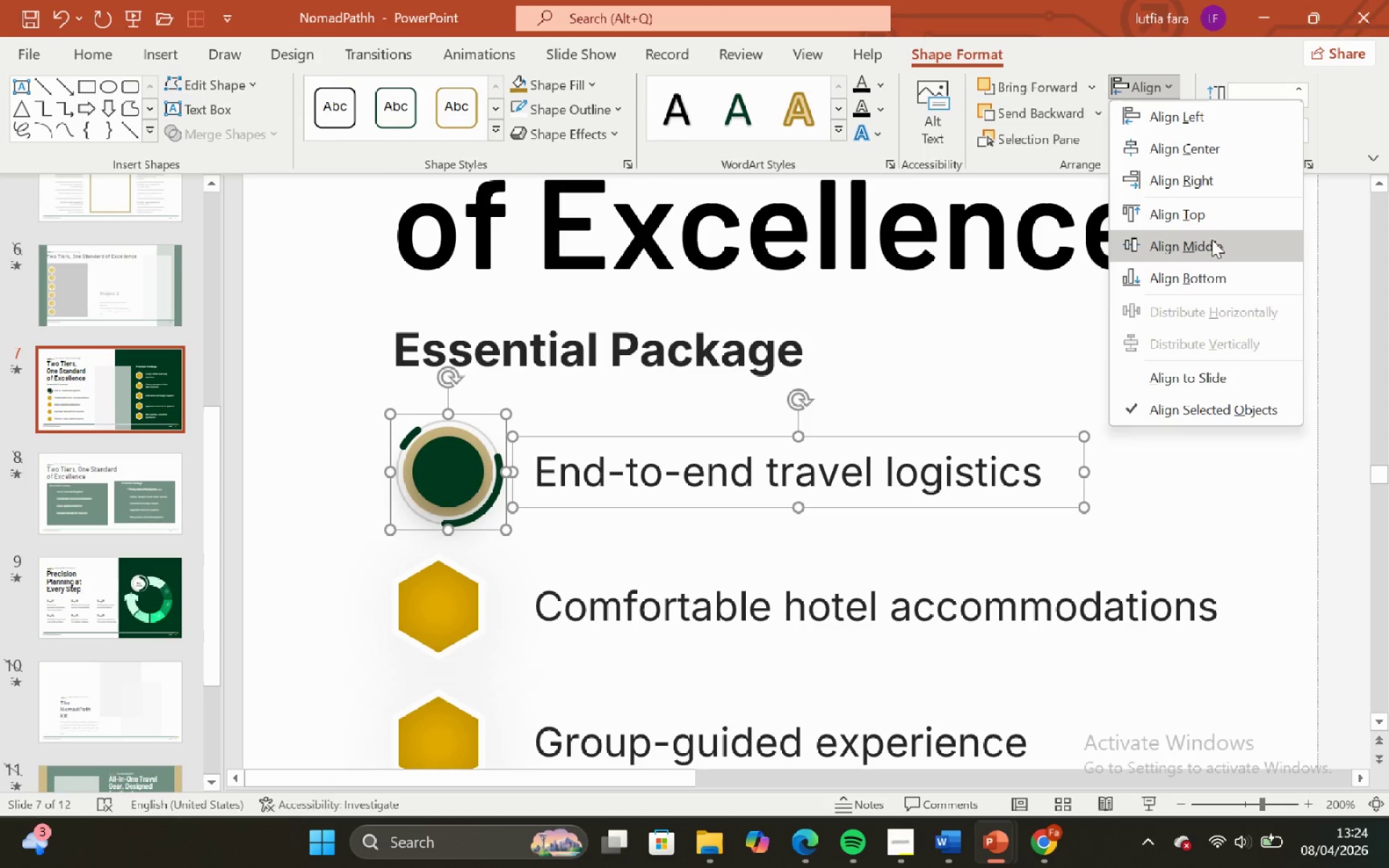 
left_click_drag(start_coordinate=[1212, 243], to_coordinate=[1208, 243])
 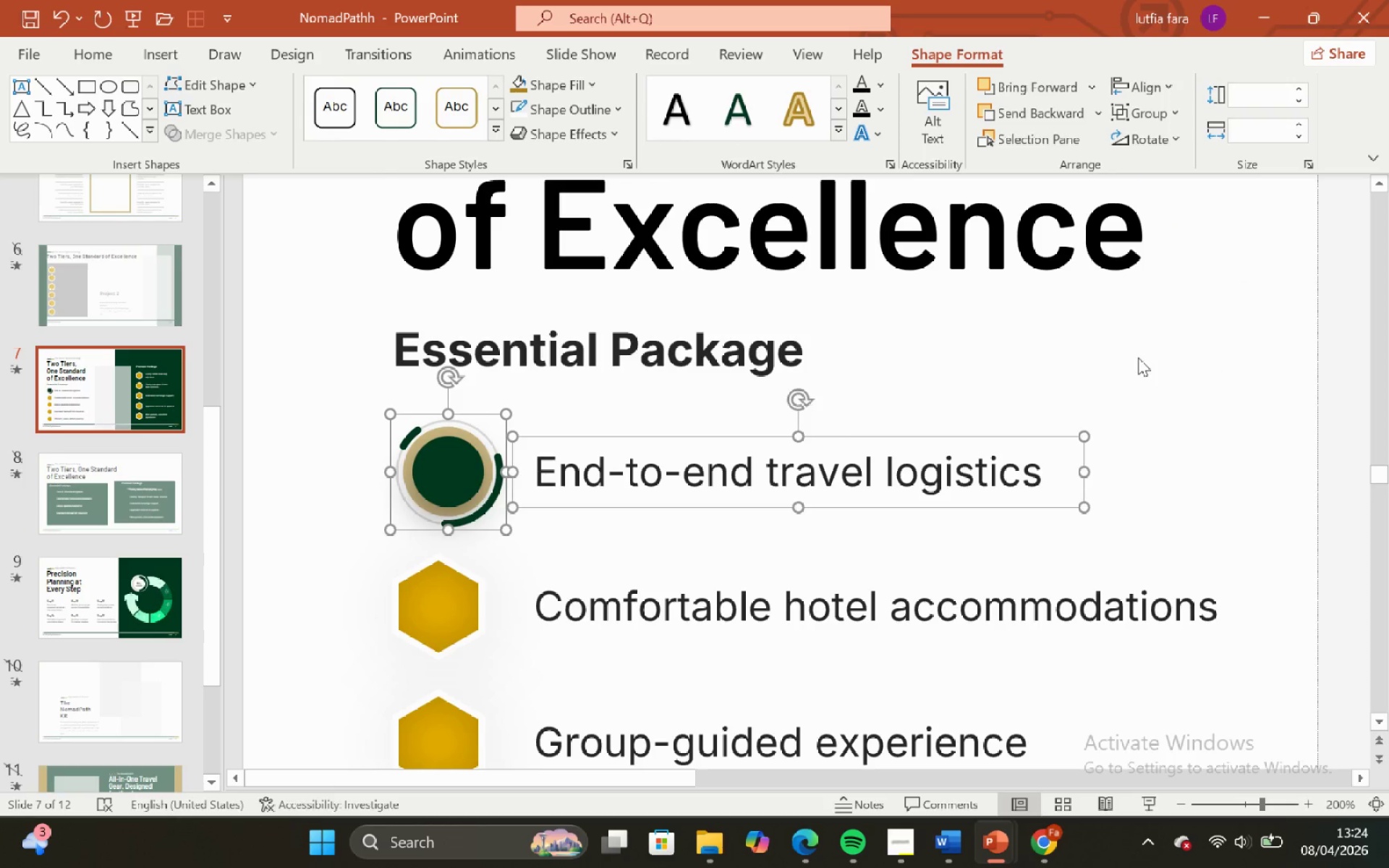 
double_click([1138, 357])
 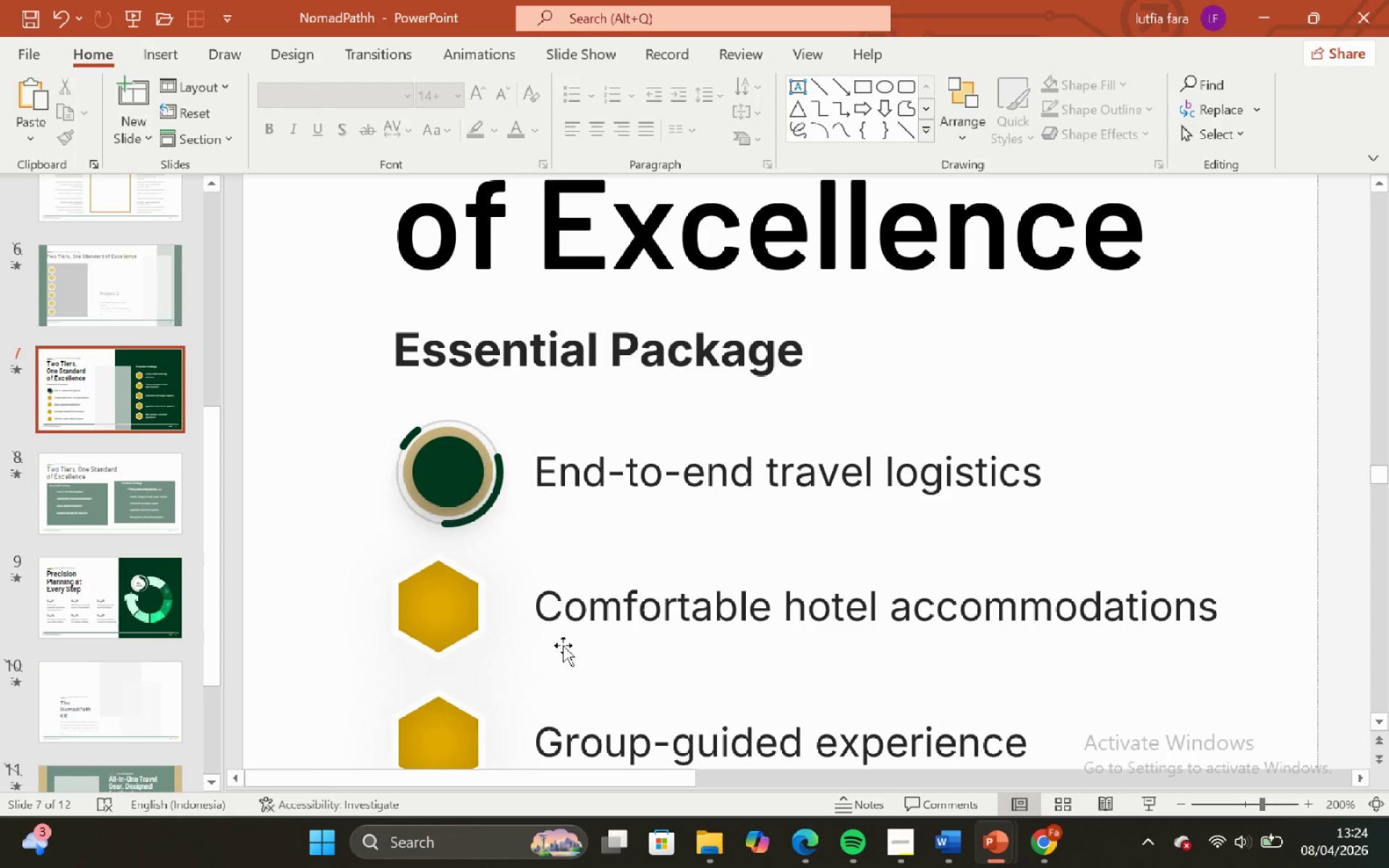 
left_click([561, 639])
 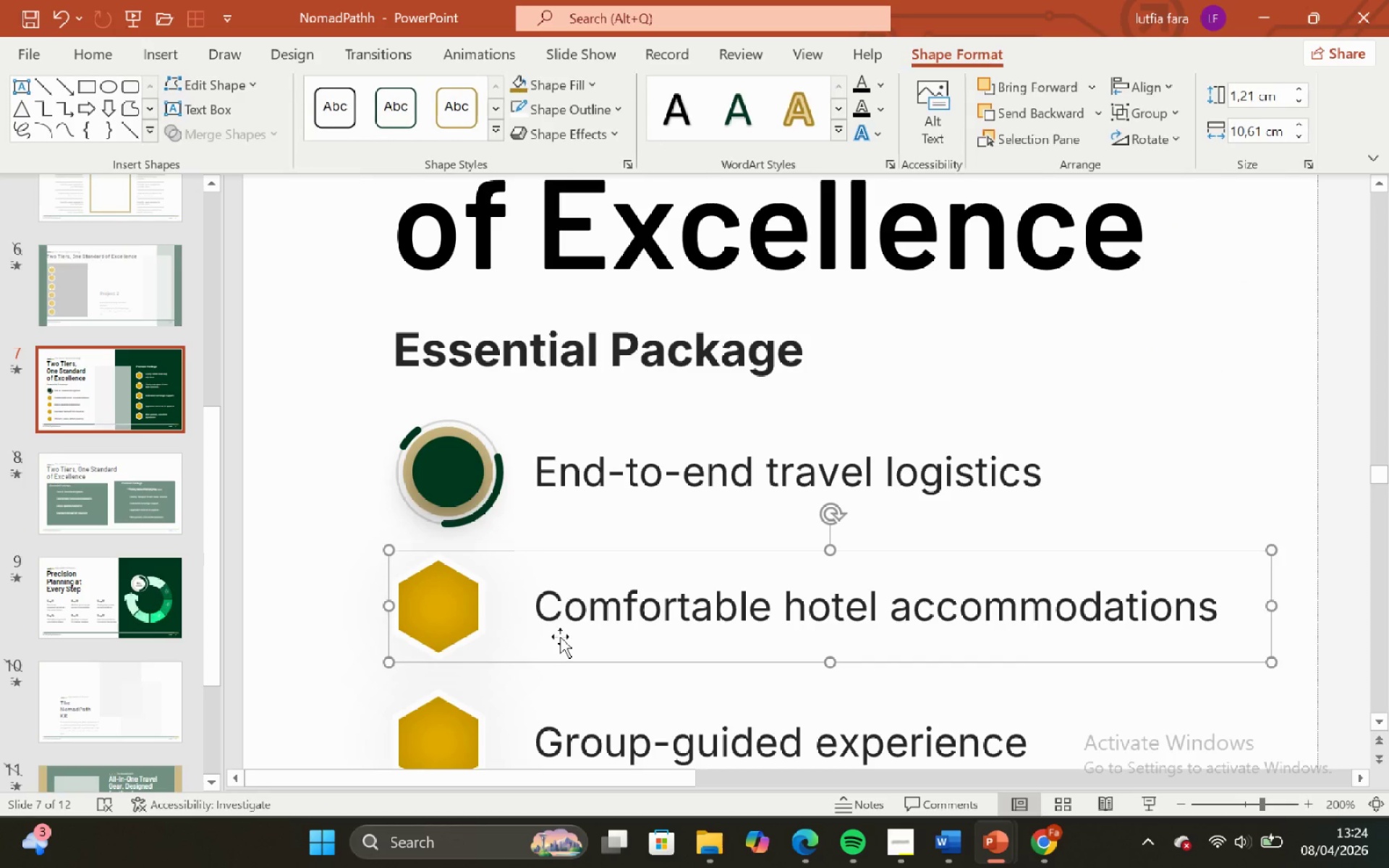 
hold_key(key=ControlLeft, duration=0.91)
hold_key(key=ShiftLeft, duration=0.86)
scroll: coordinate [560, 637], scroll_direction: down, amount: 2.0
 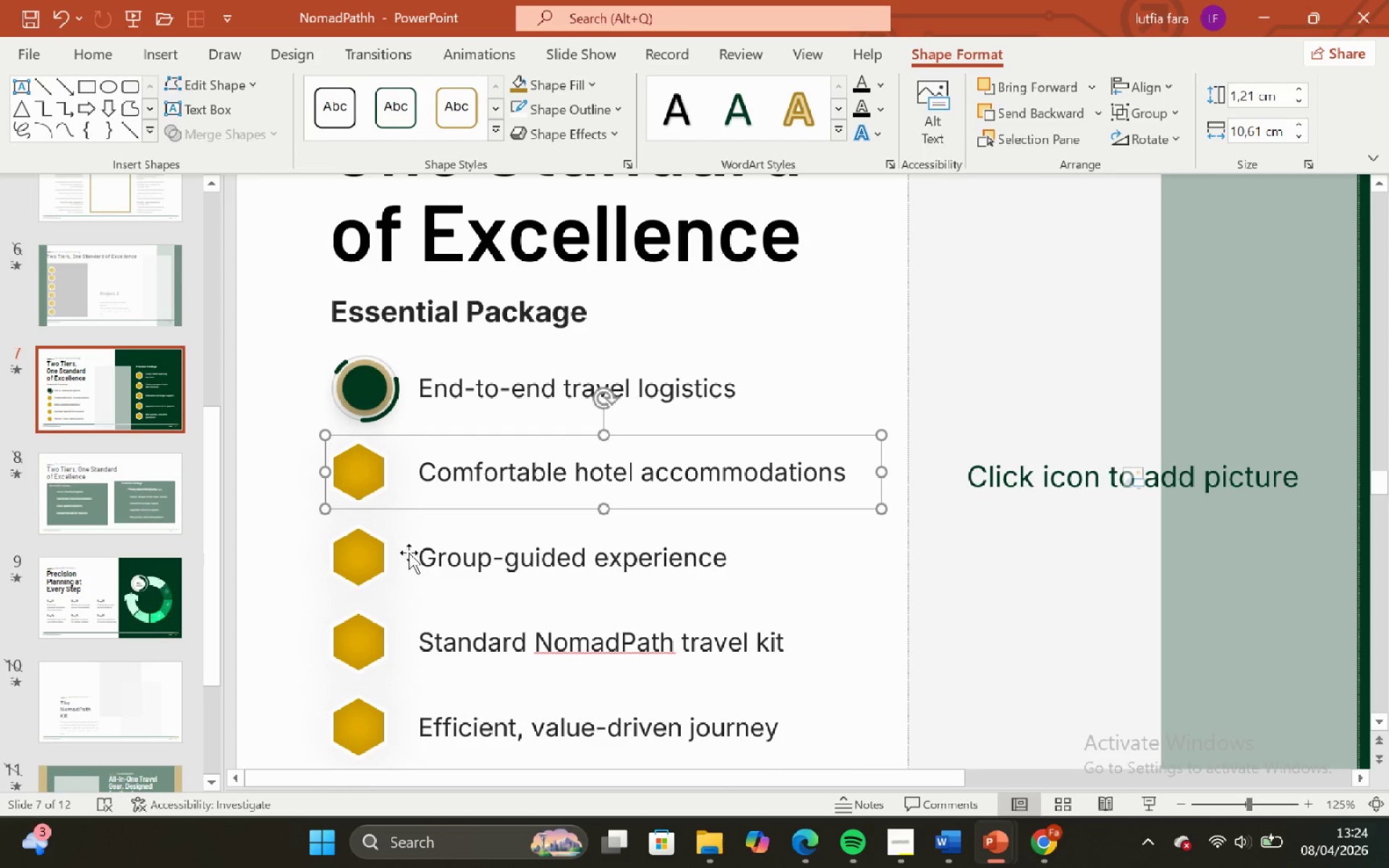 
hold_key(key=ShiftLeft, duration=2.34)
left_click([395, 554])
 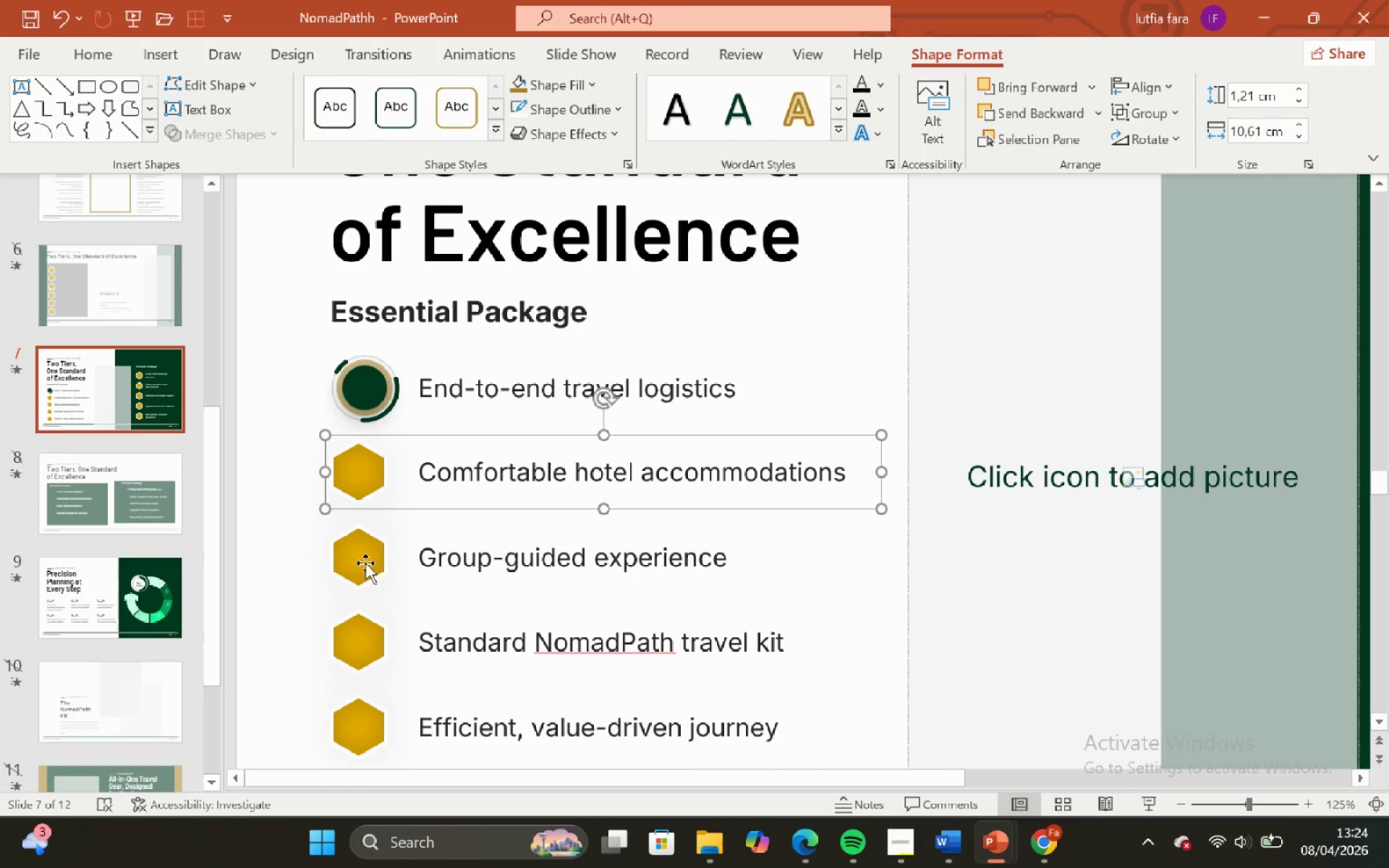 
left_click([365, 563])
 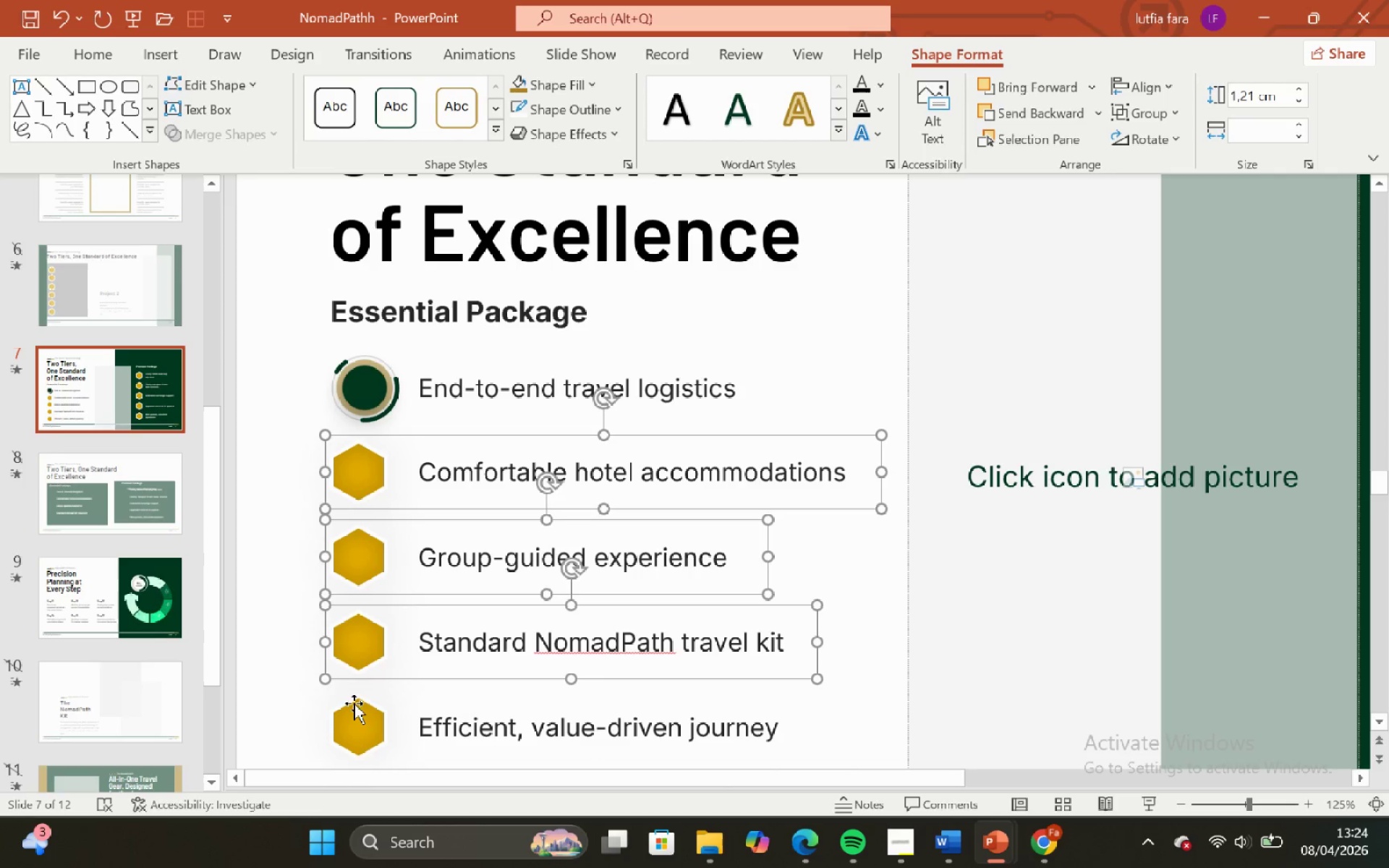 
left_click([354, 739])
 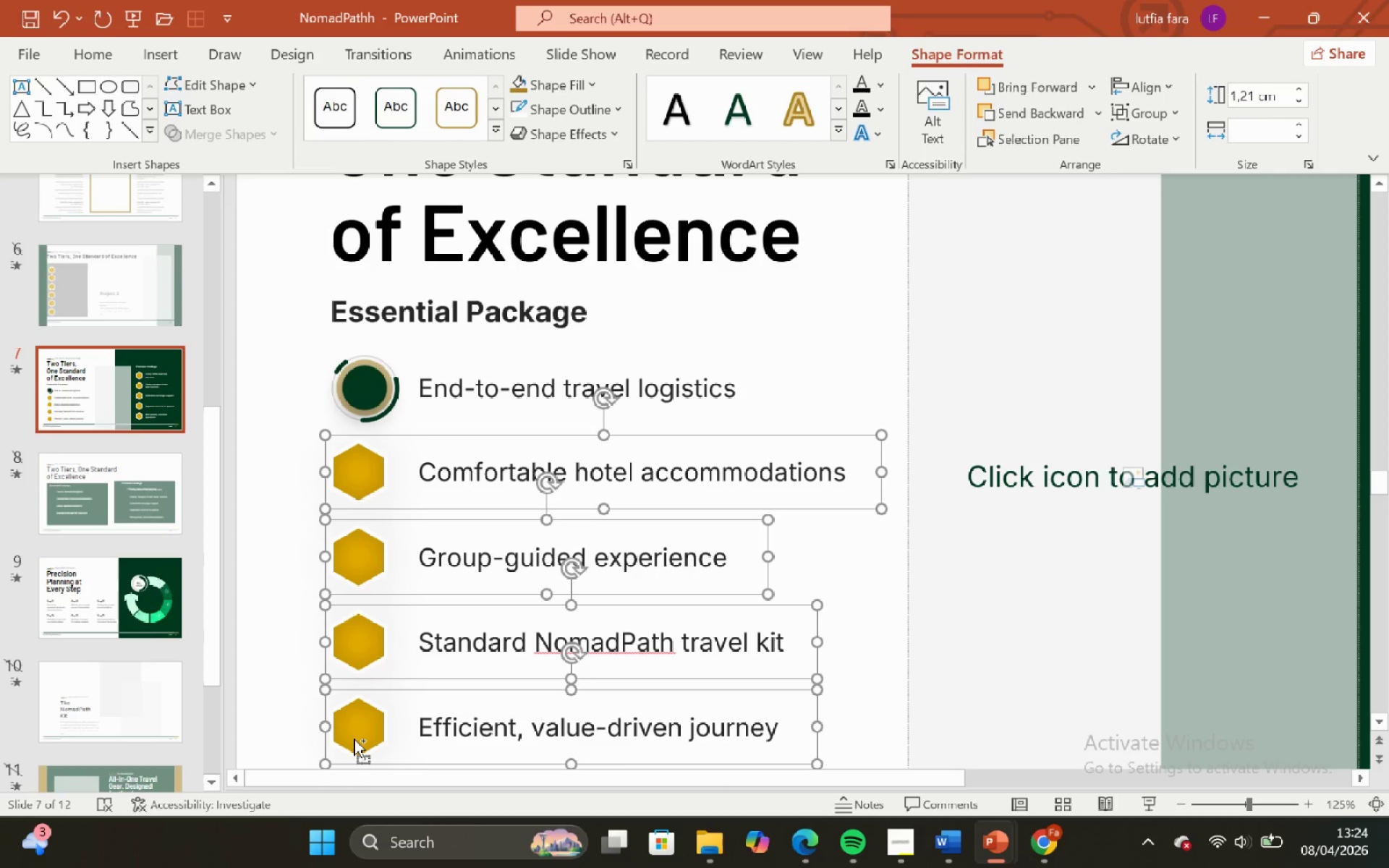 
key(Control+Shift+G)
 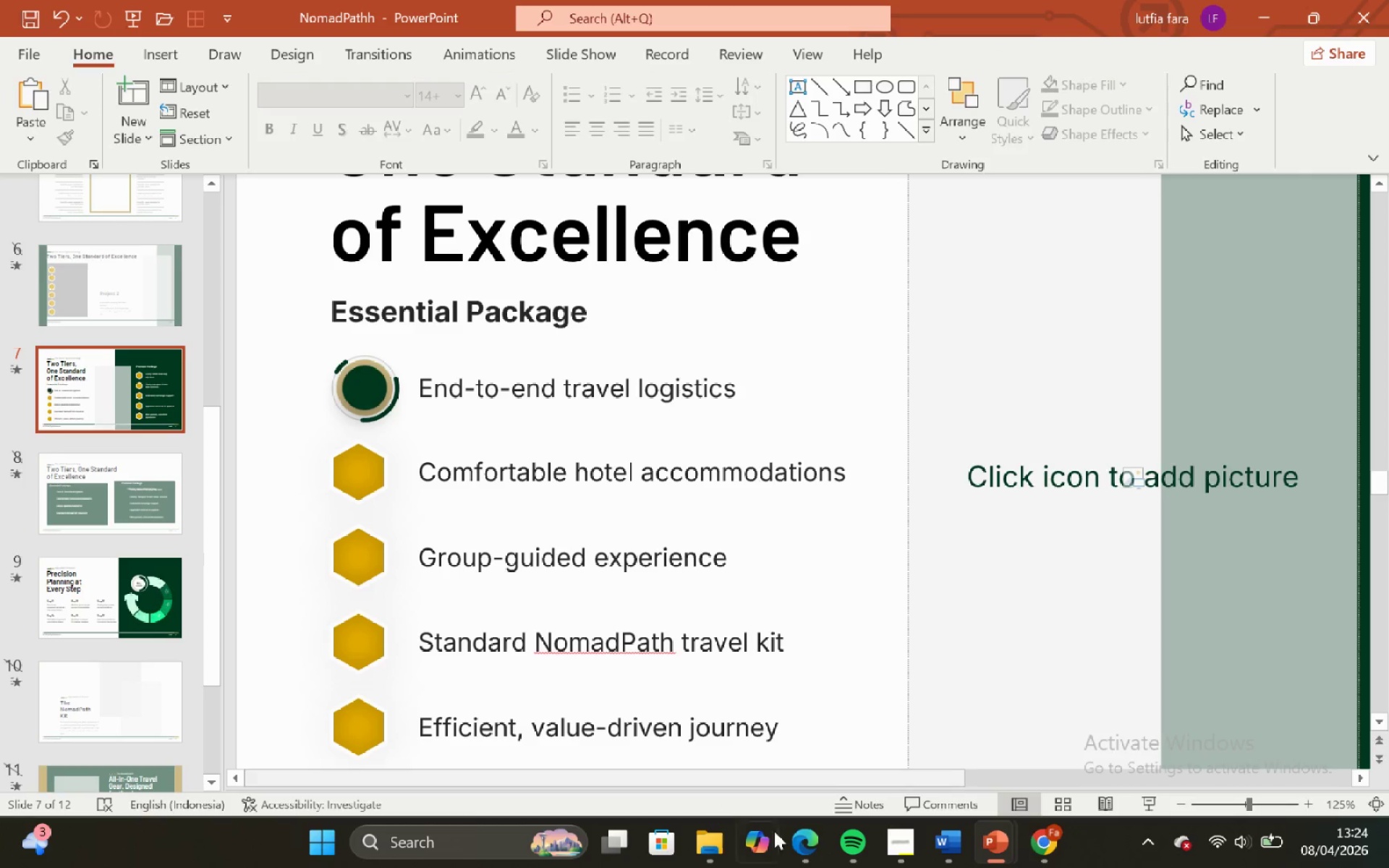 
left_click([893, 842])